 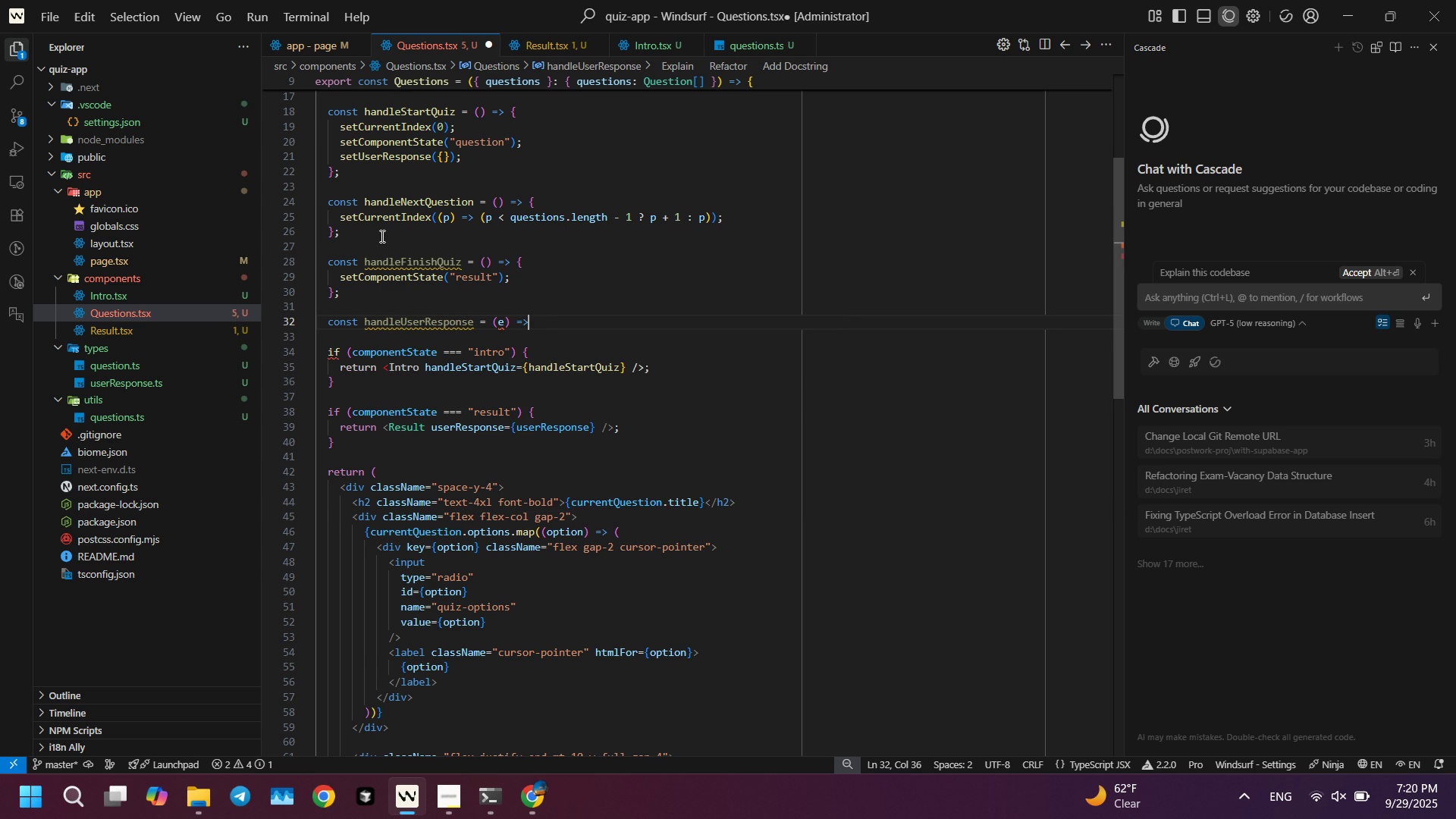 
key(Shift+BracketLeft)
 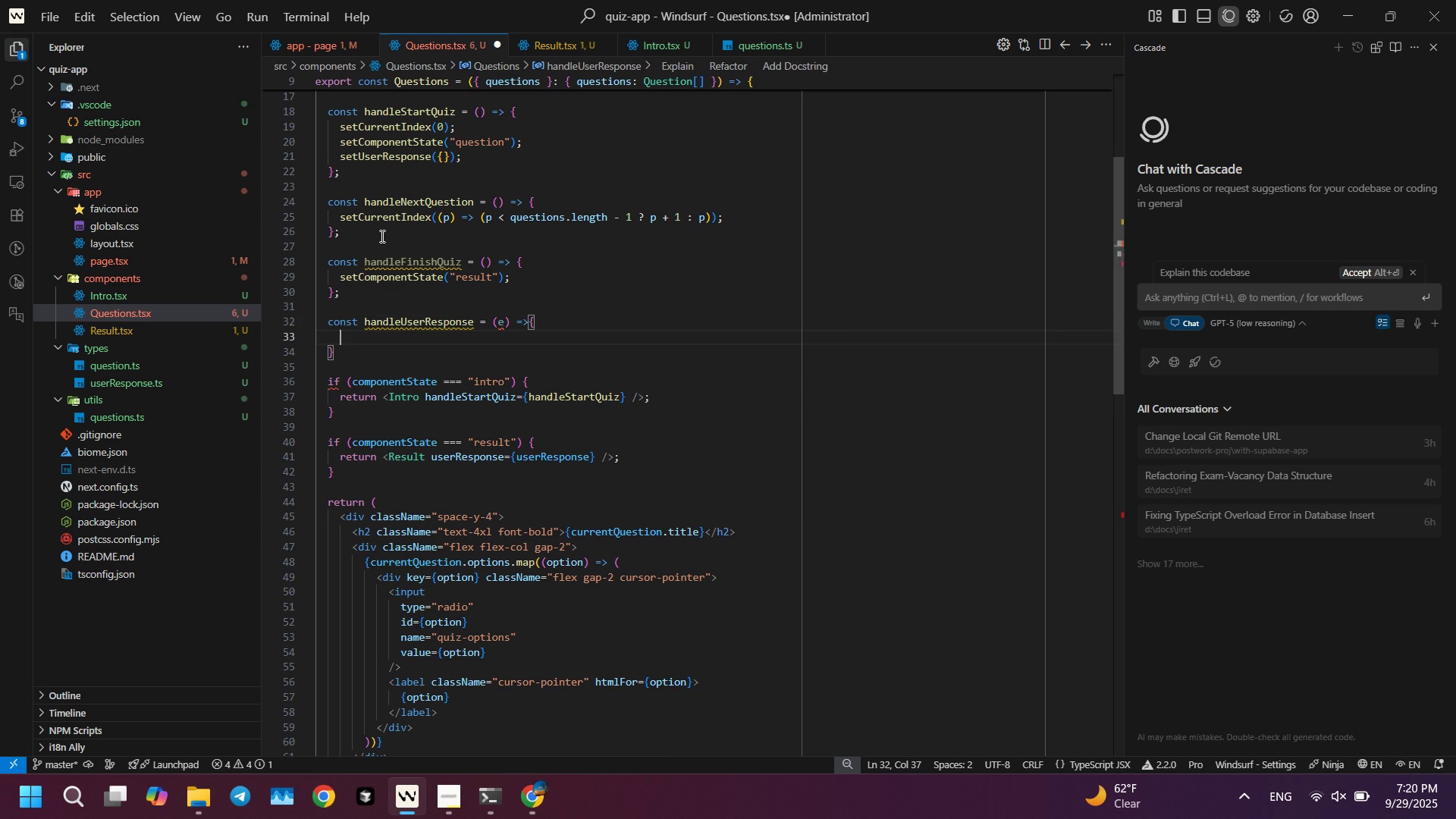 
key(Shift+Enter)
 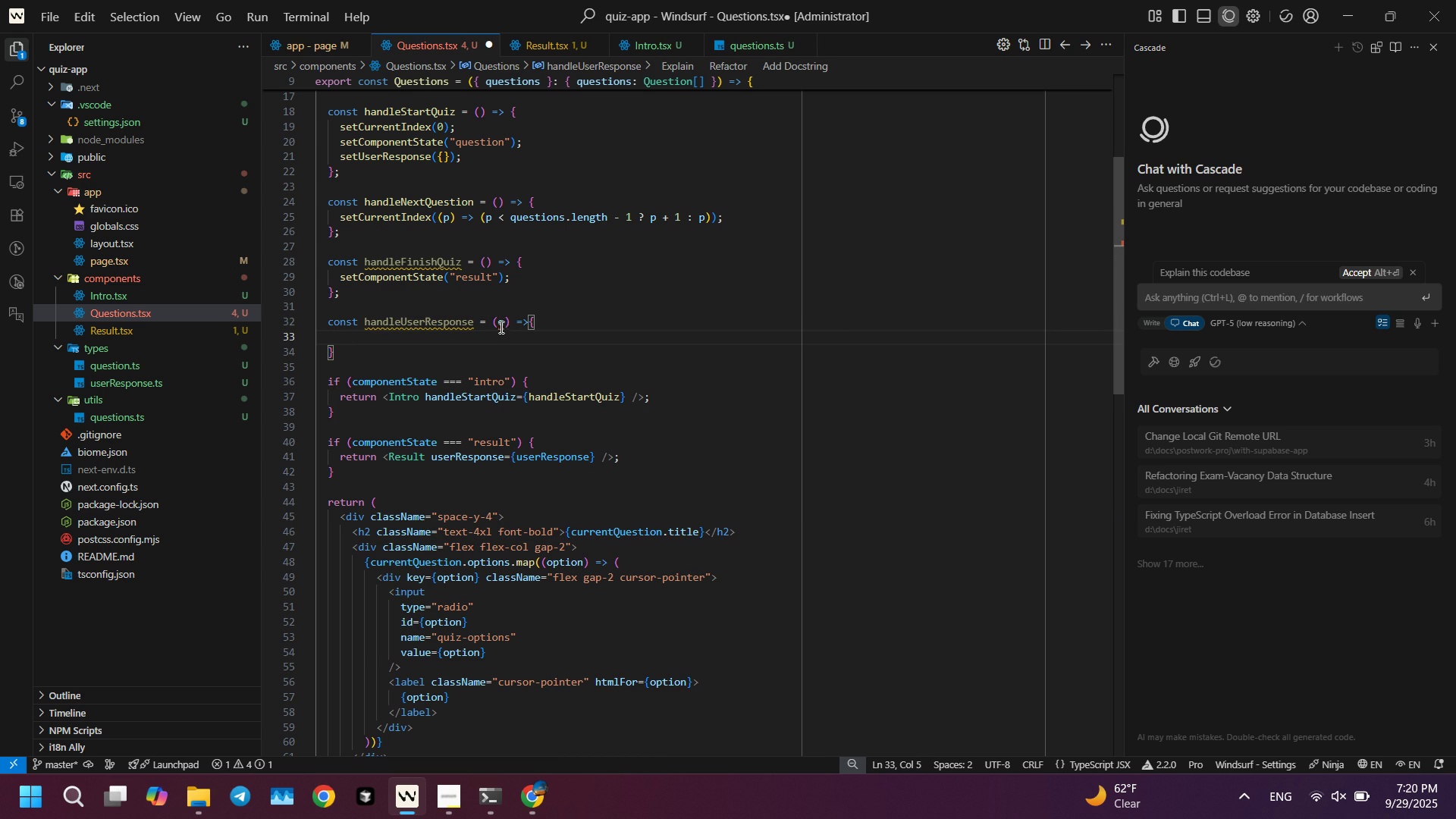 
left_click([503, 323])
 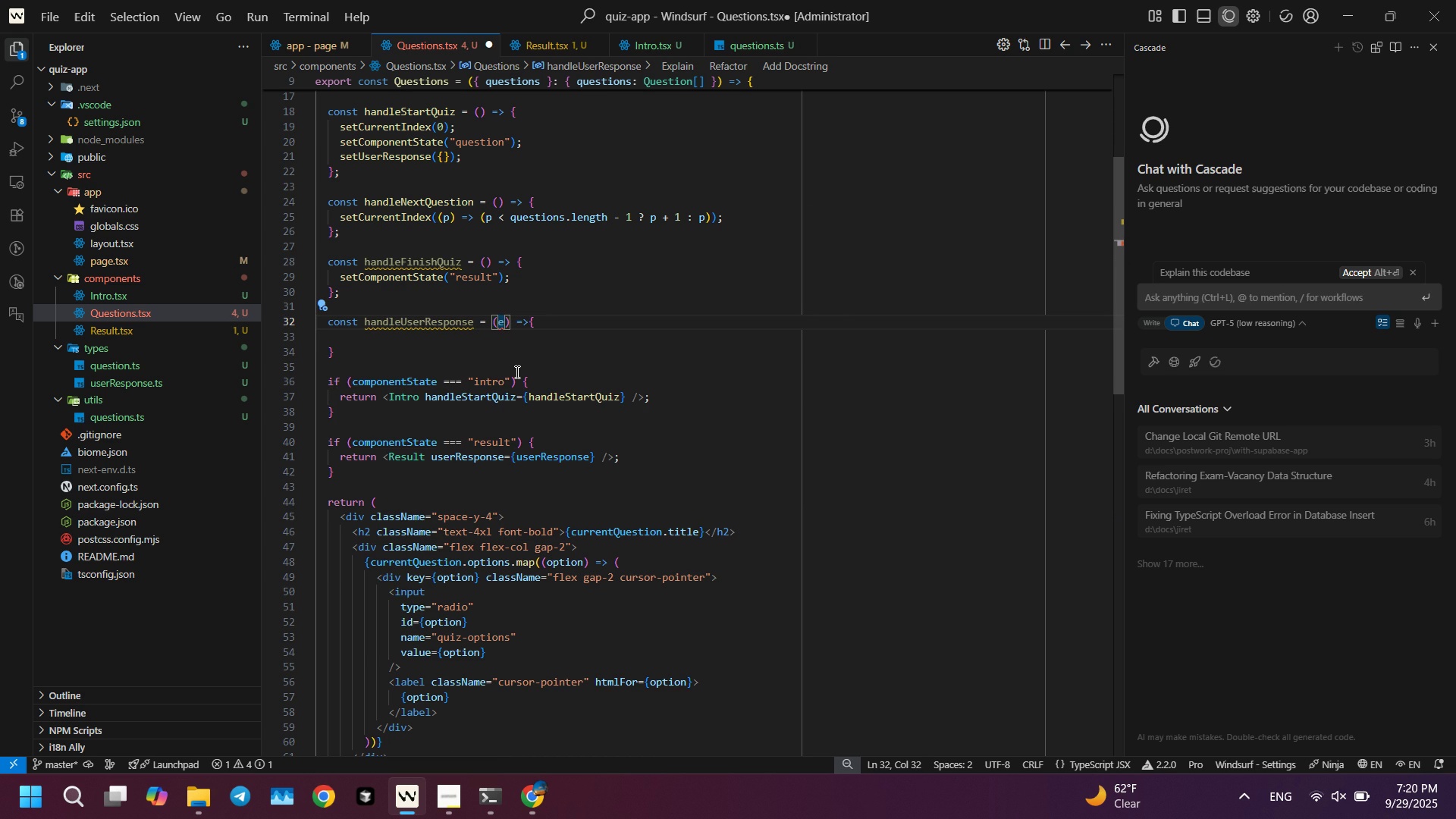 
key(Shift+ShiftLeft)
 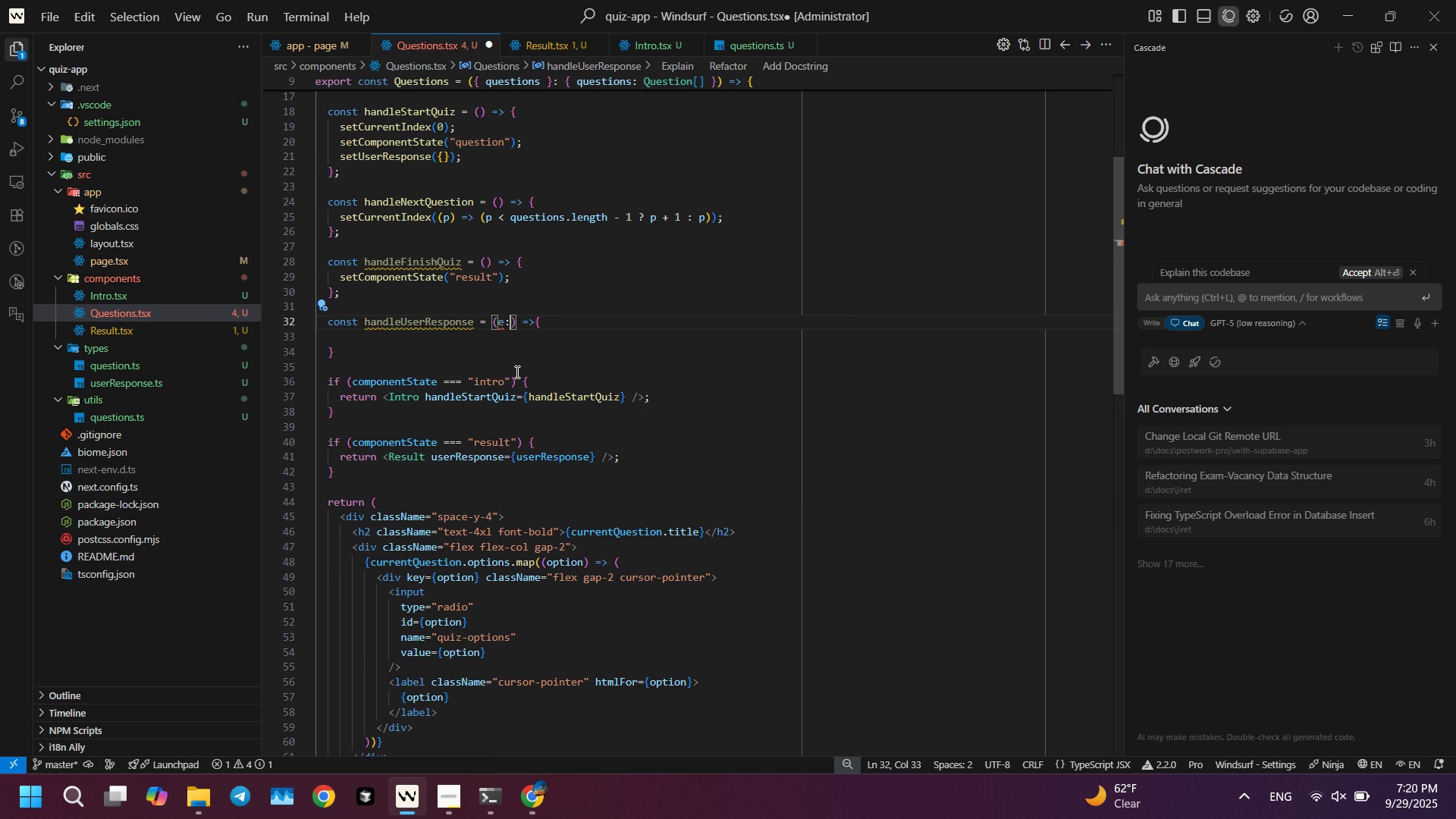 
key(Shift+Semicolon)
 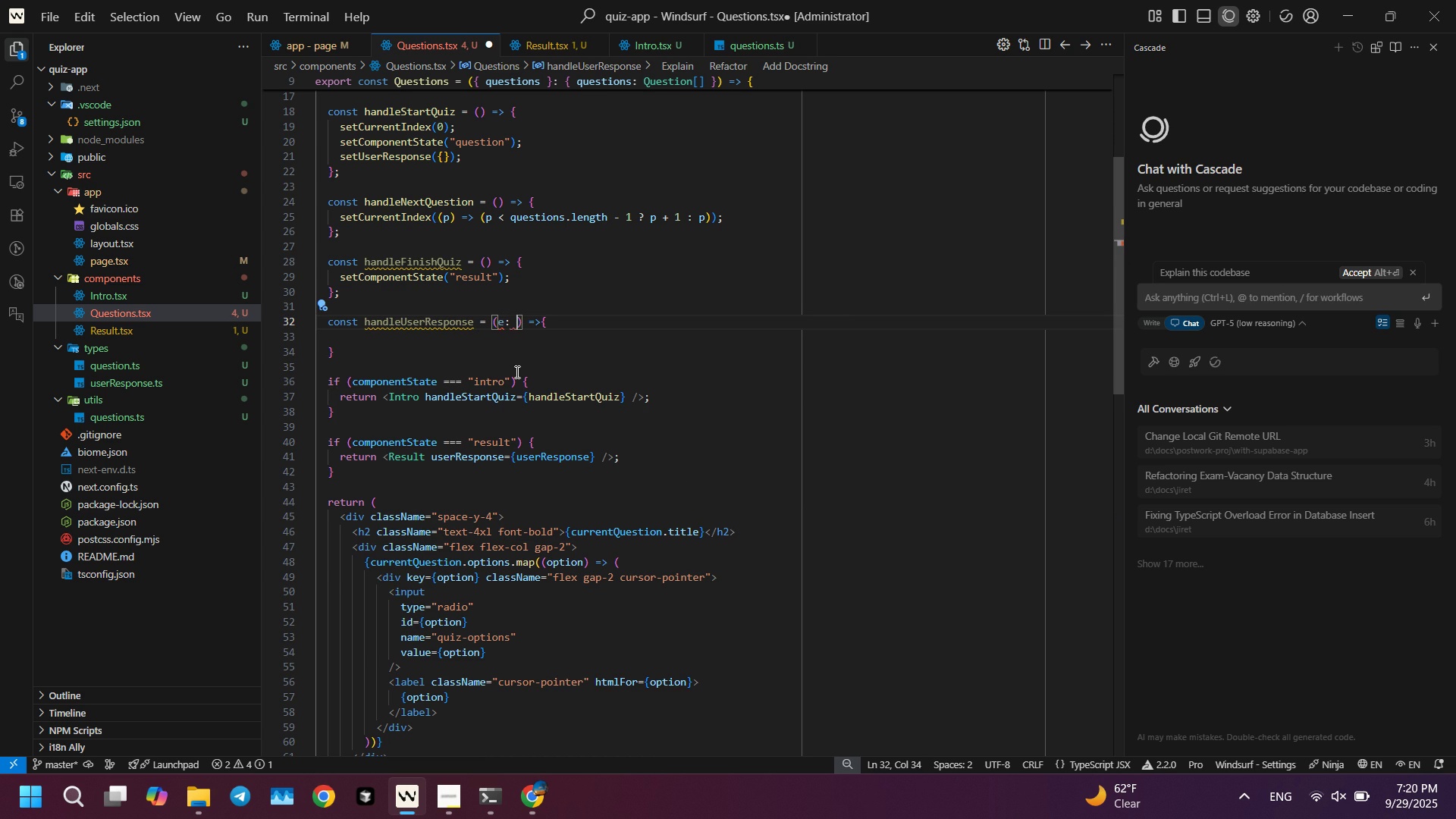 
key(Space)